 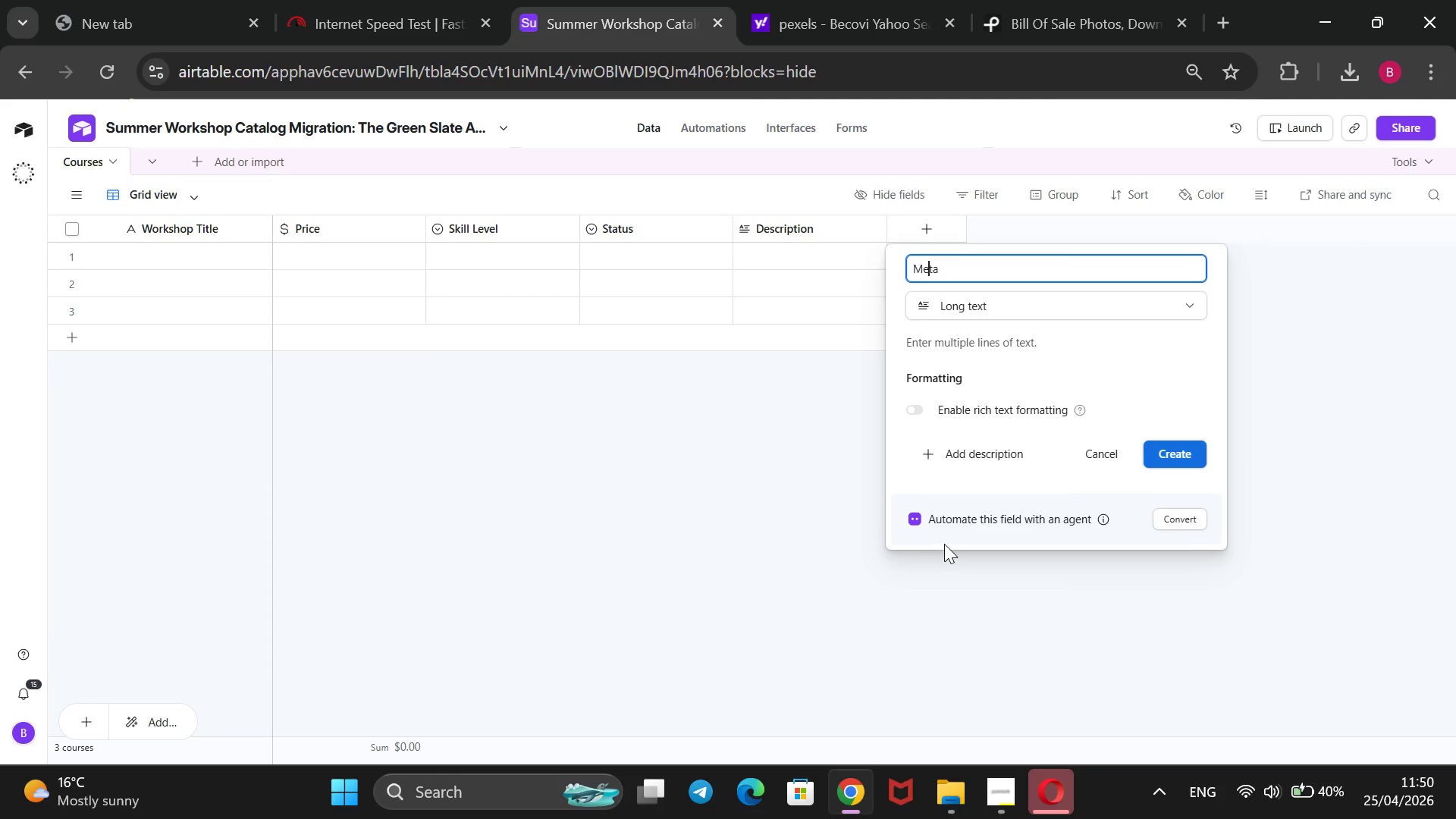 
key(ArrowLeft)
 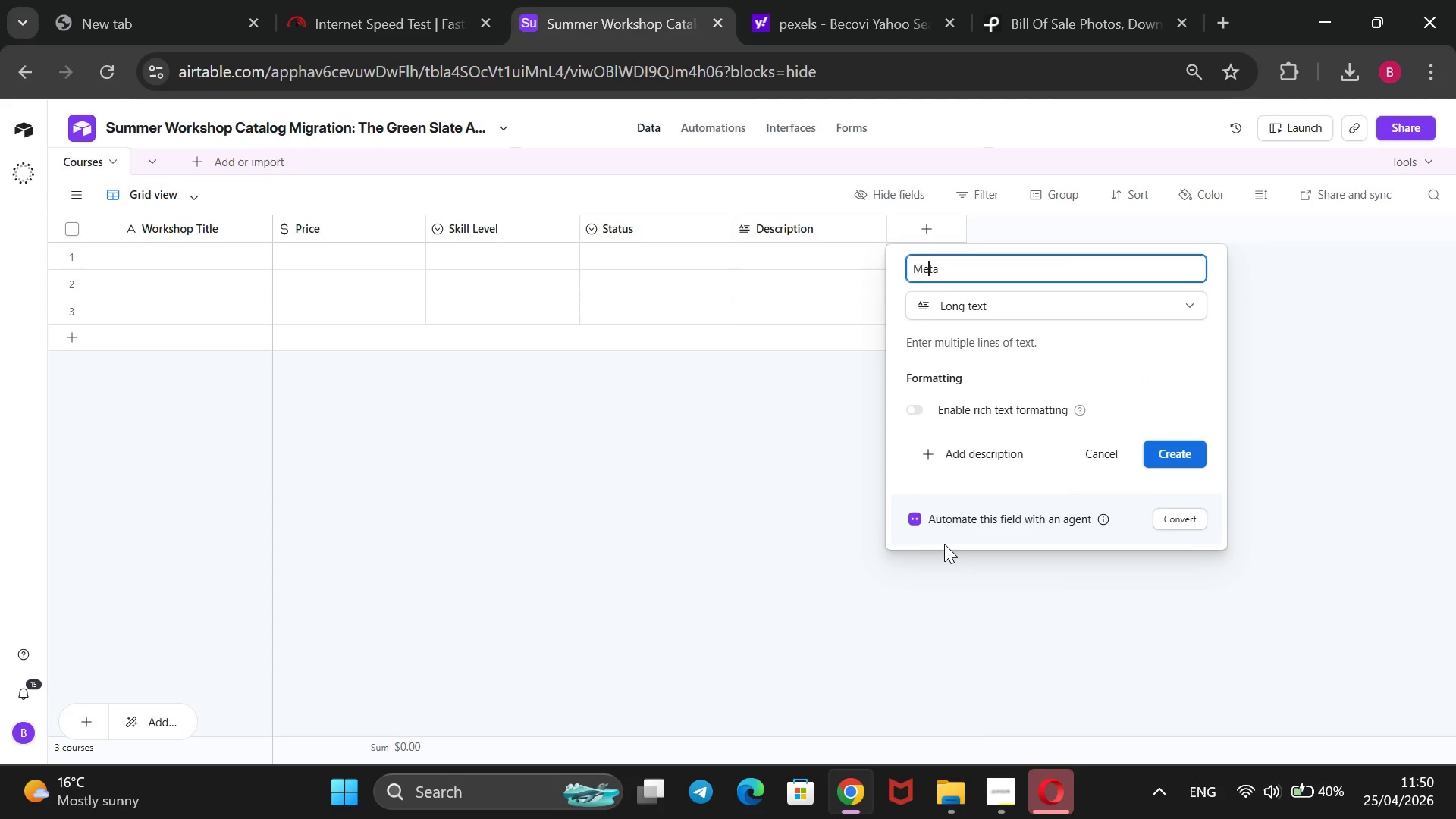 
key(ArrowLeft)
 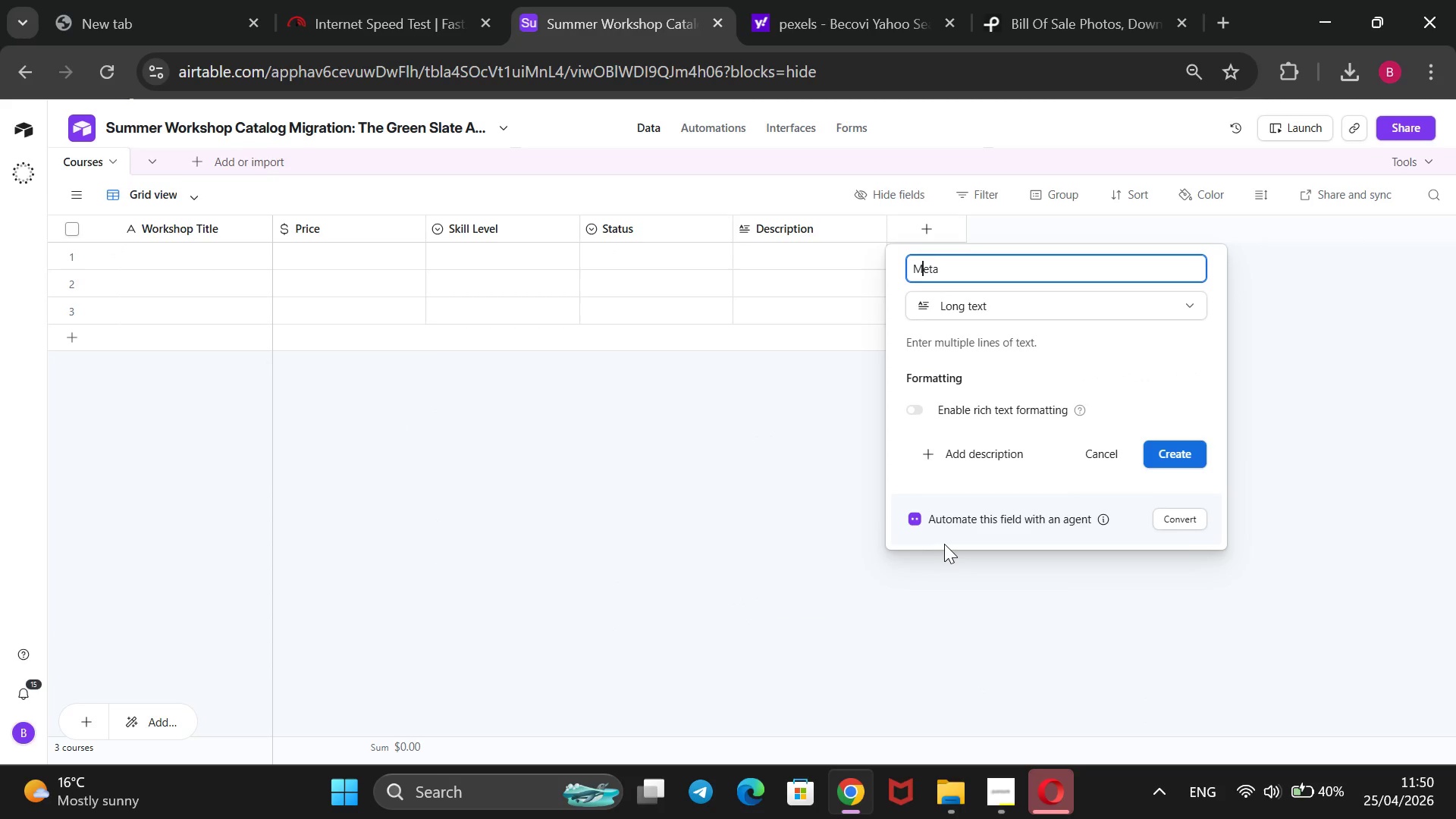 
key(ArrowLeft)
 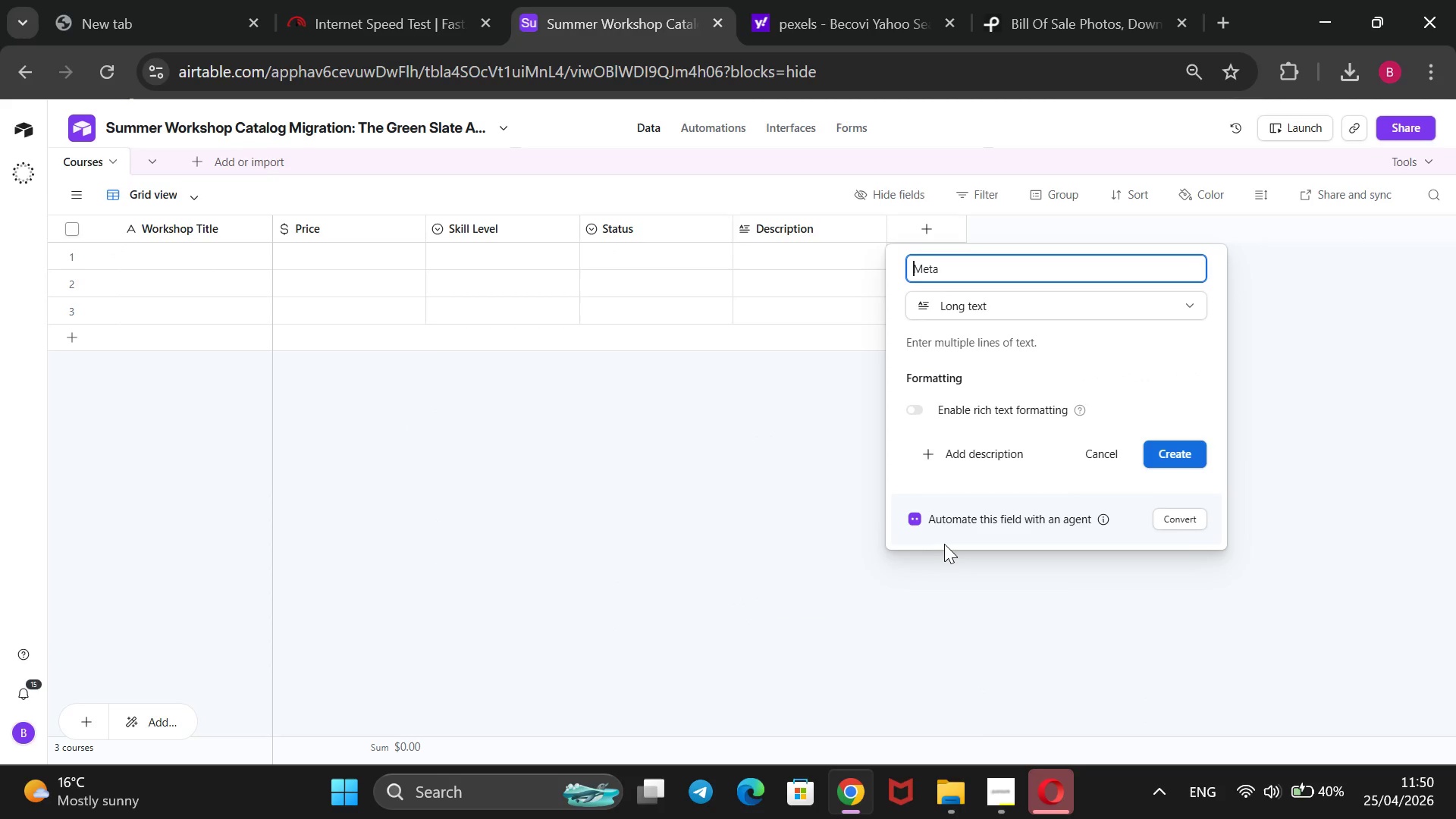 
key(ArrowLeft)
 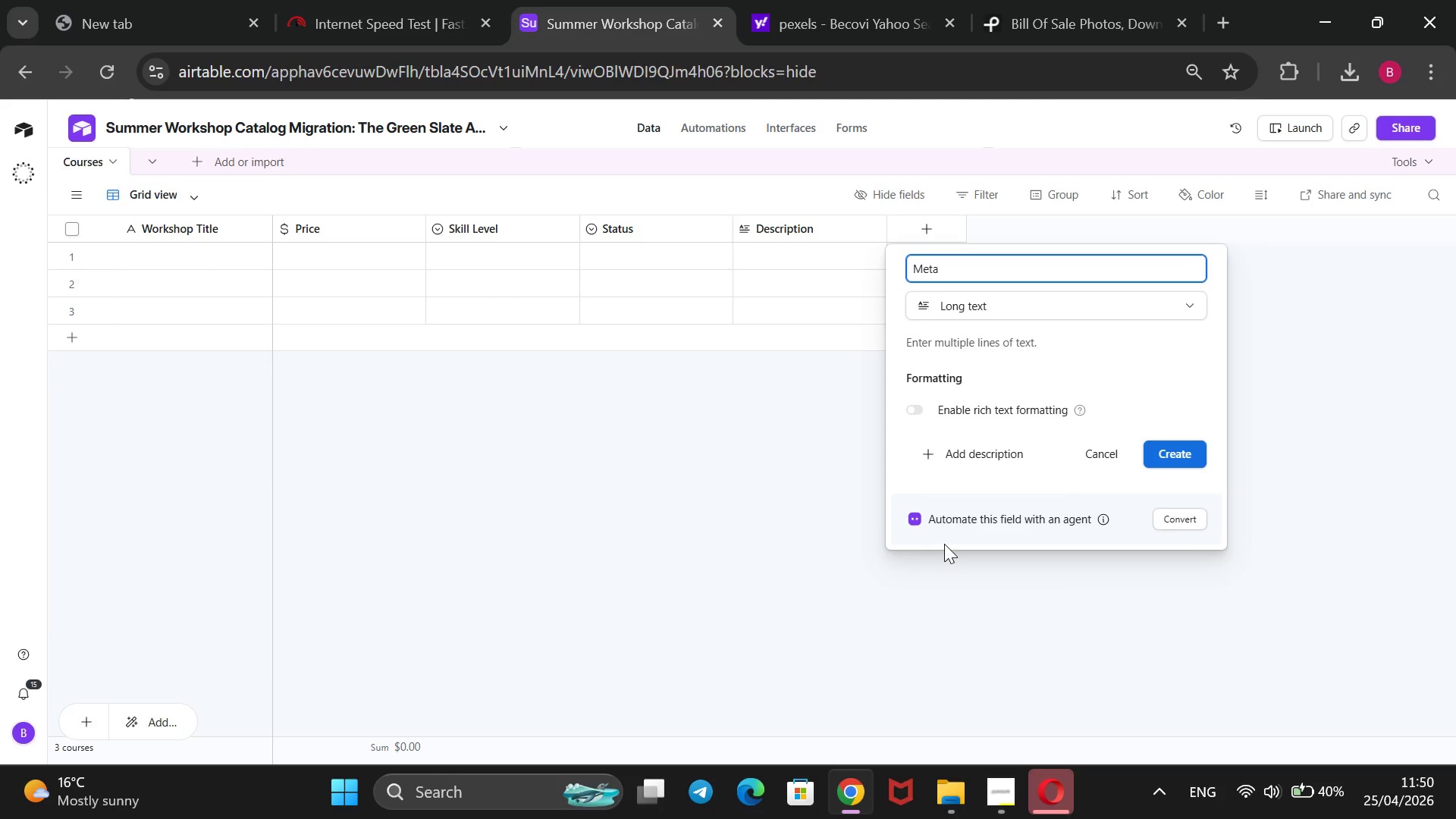 
type(Unique )
 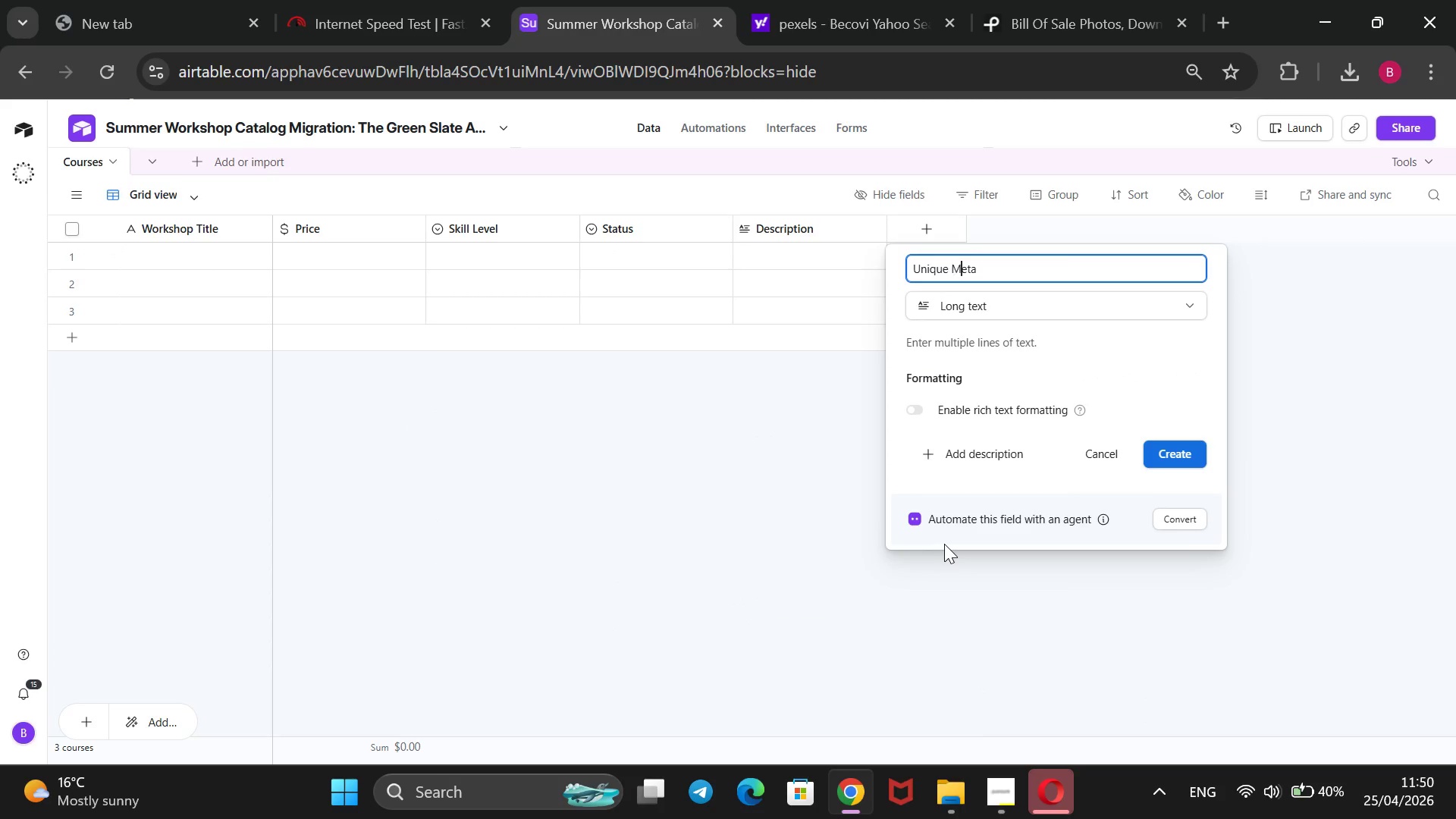 
key(ArrowRight)
 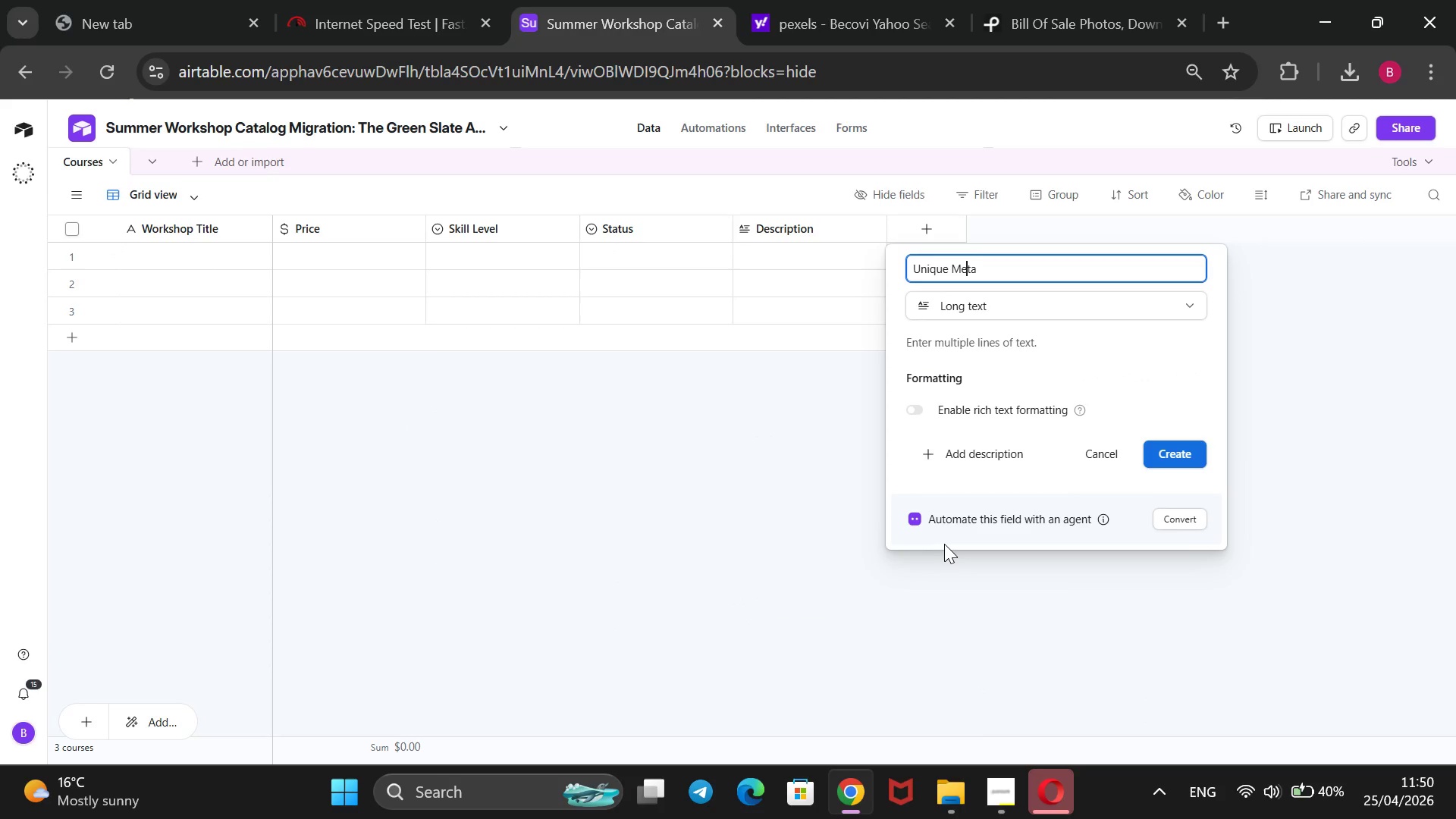 
key(ArrowRight)
 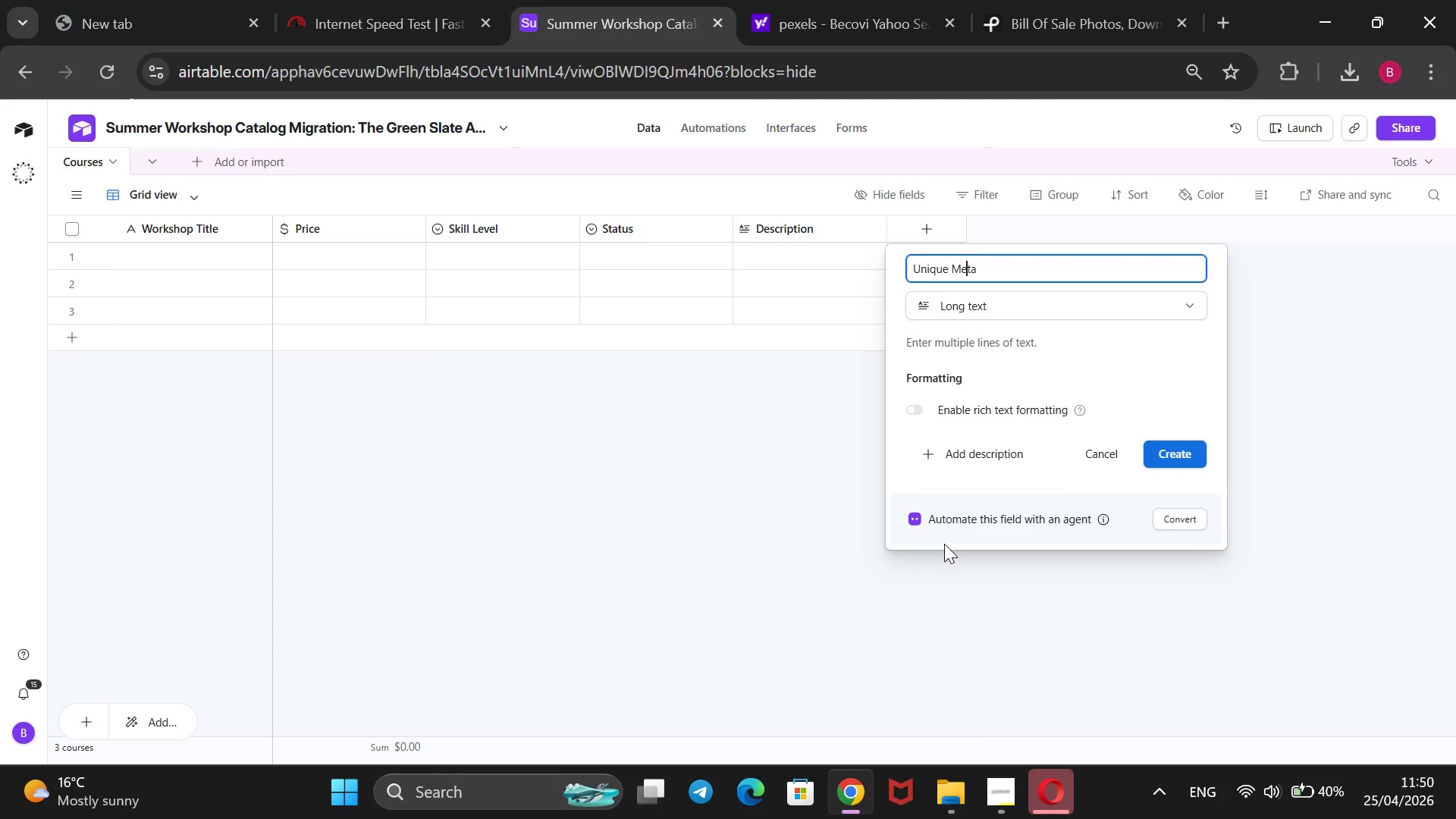 
key(ArrowRight)
 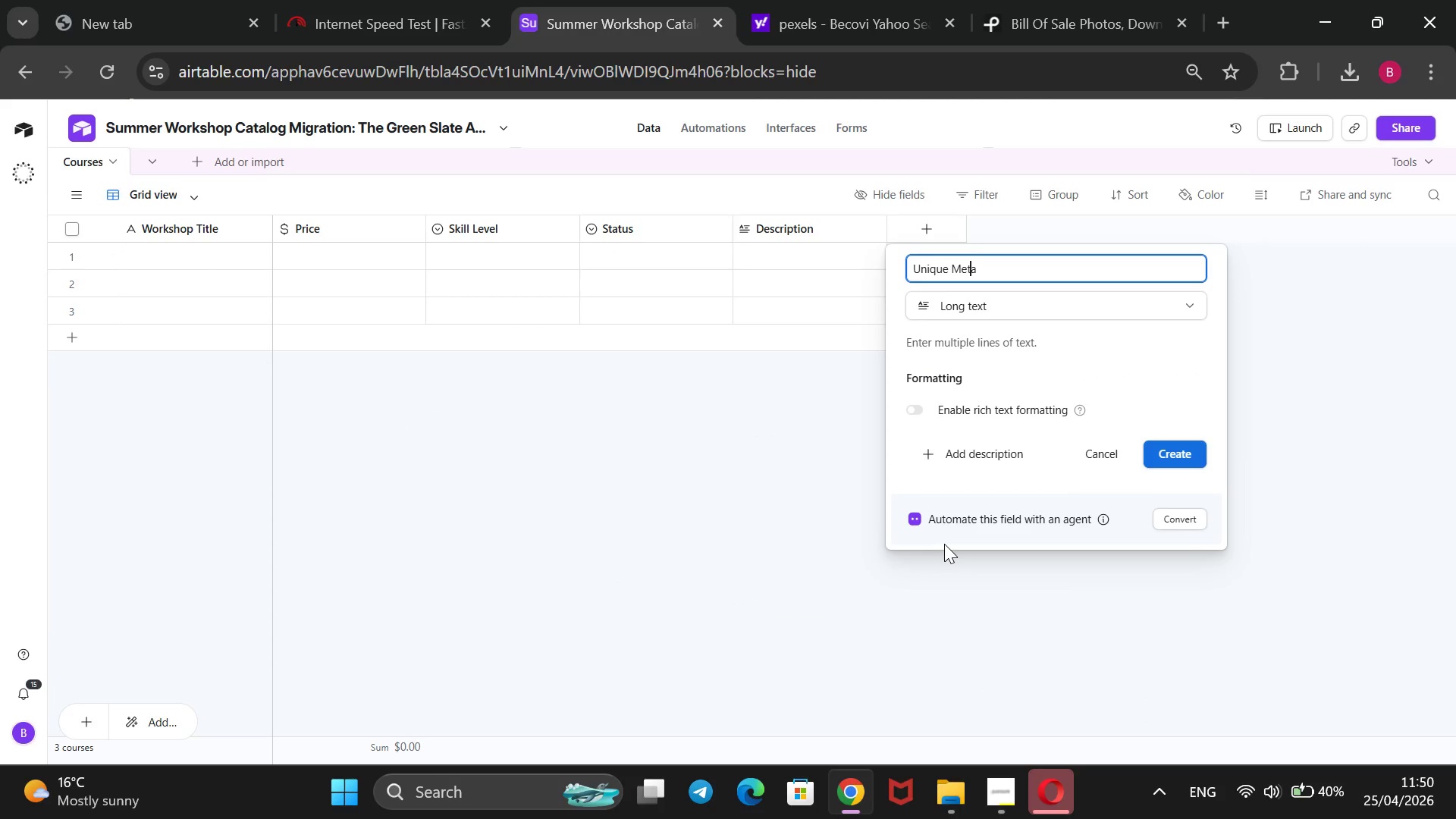 
key(ArrowRight)
 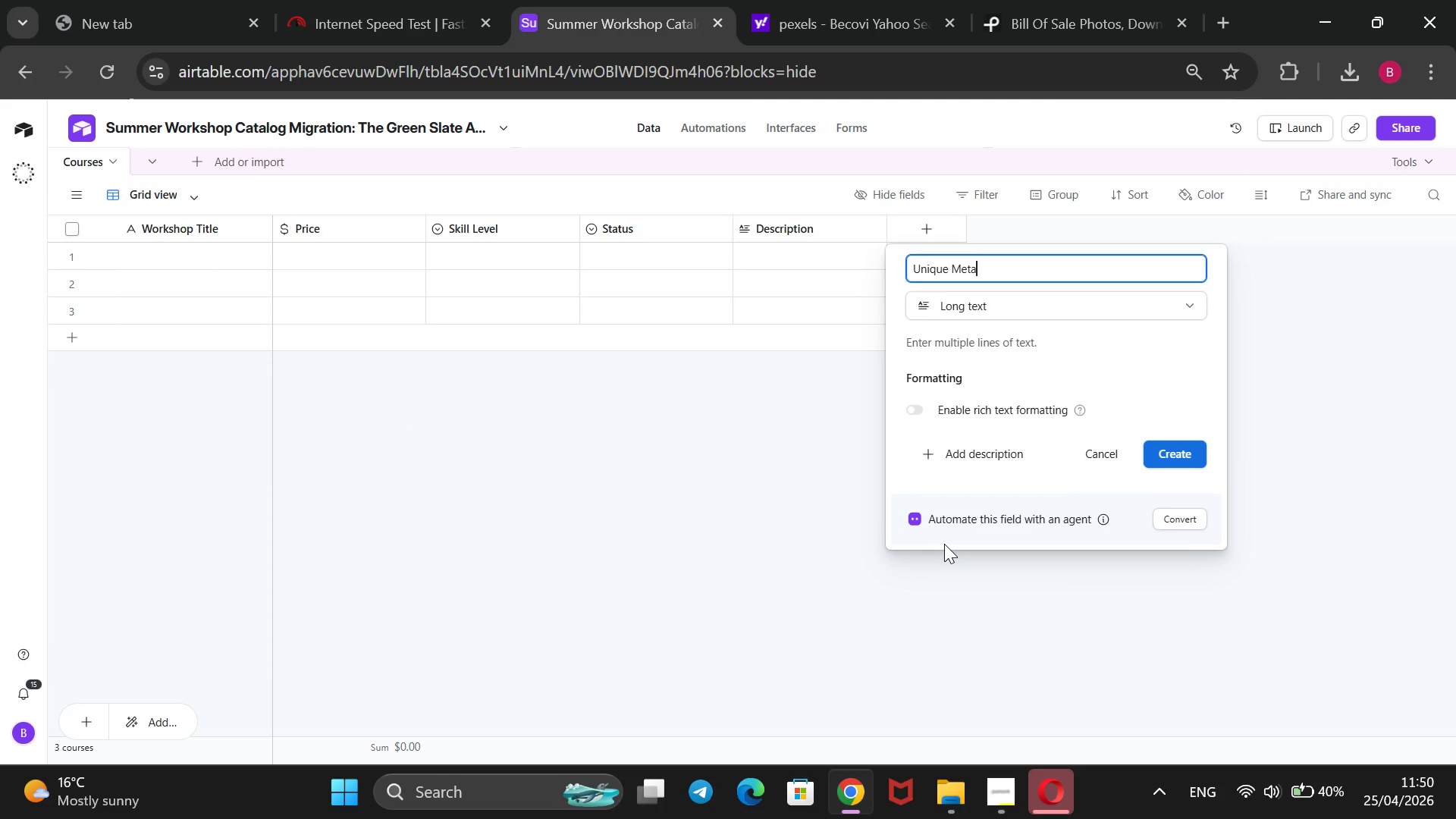 
type( Description)
 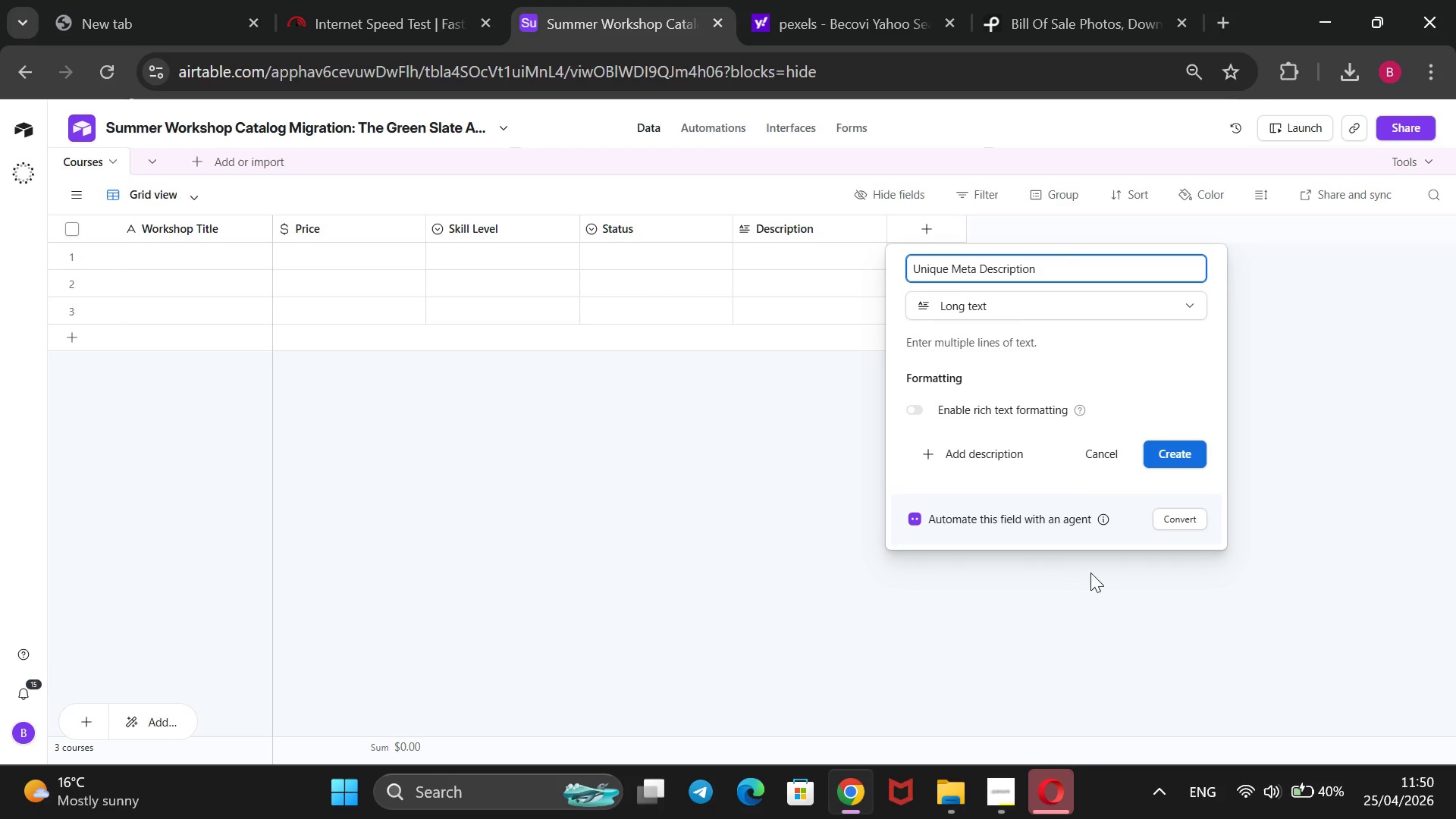 
wait(5.34)
 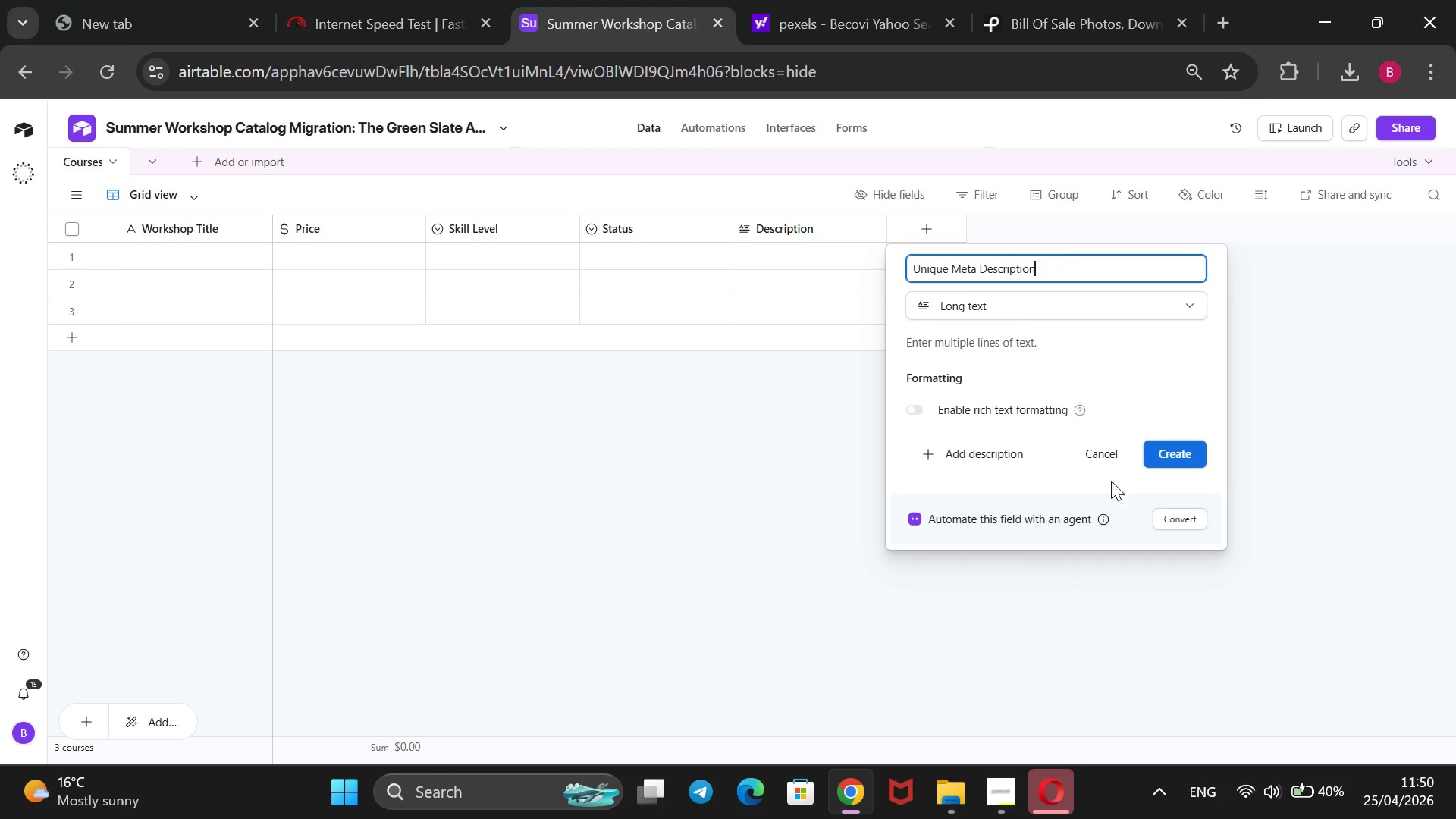 
left_click([986, 807])